 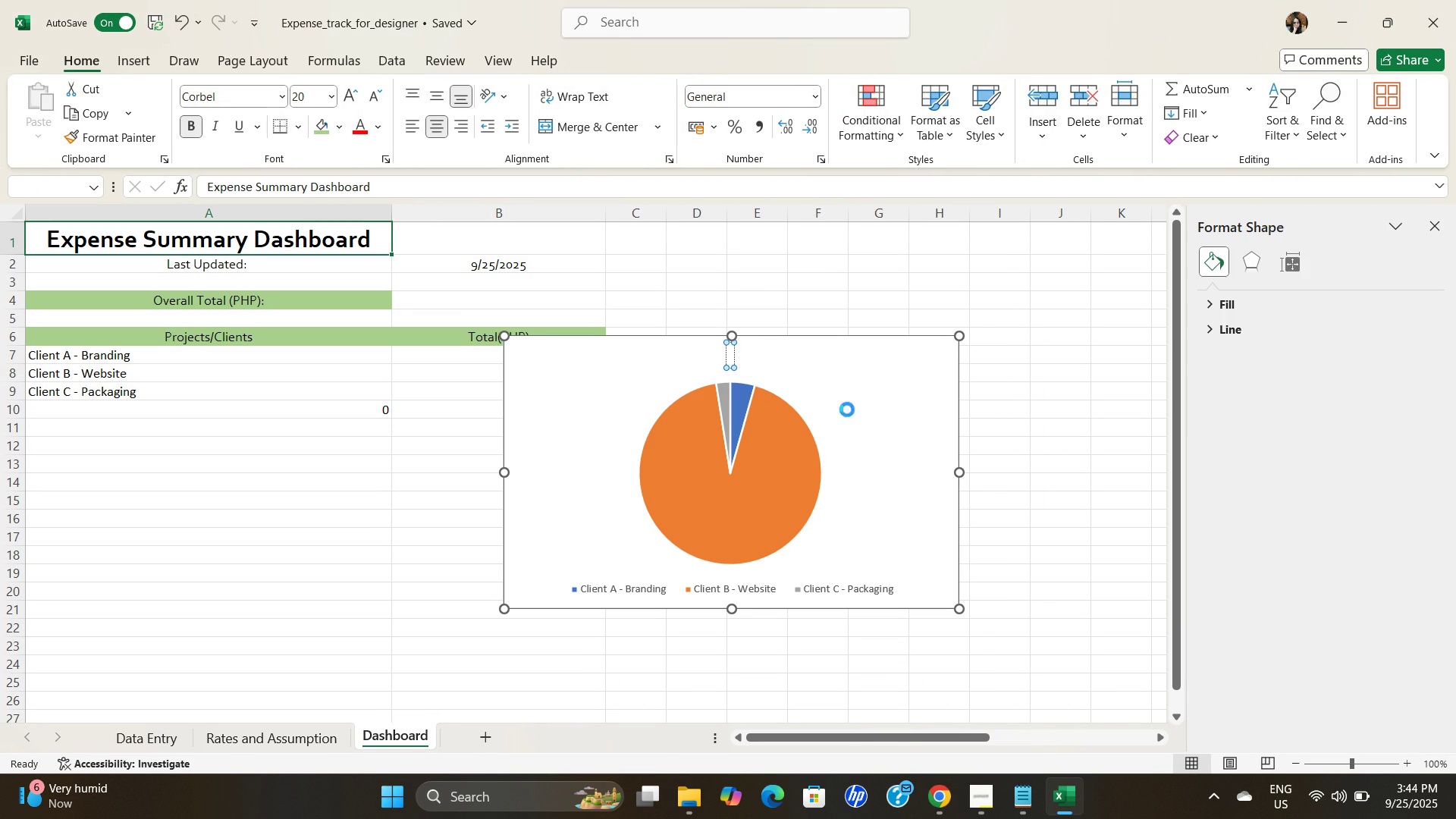 
key(Control+C)
 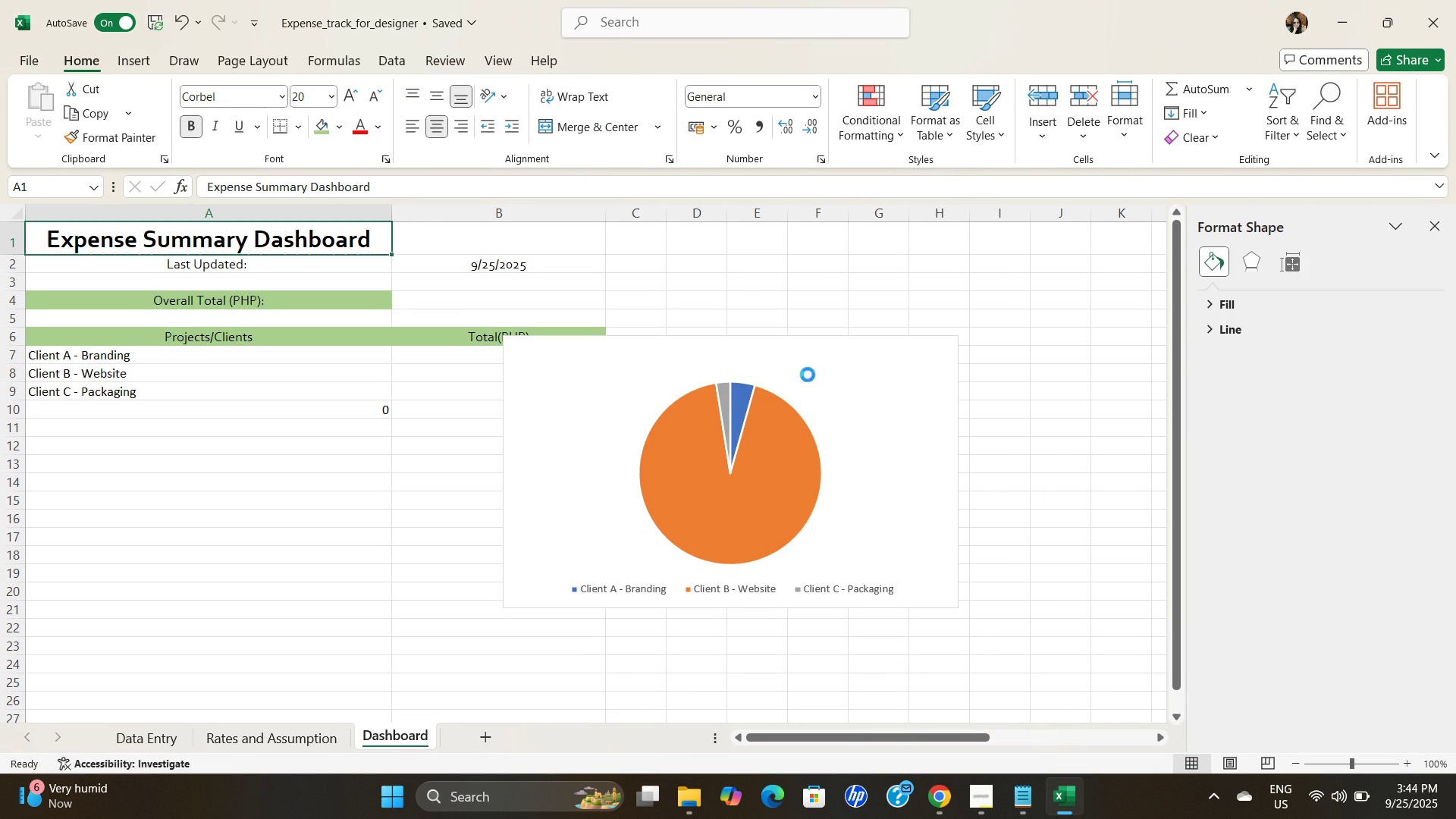 
key(Control+C)
 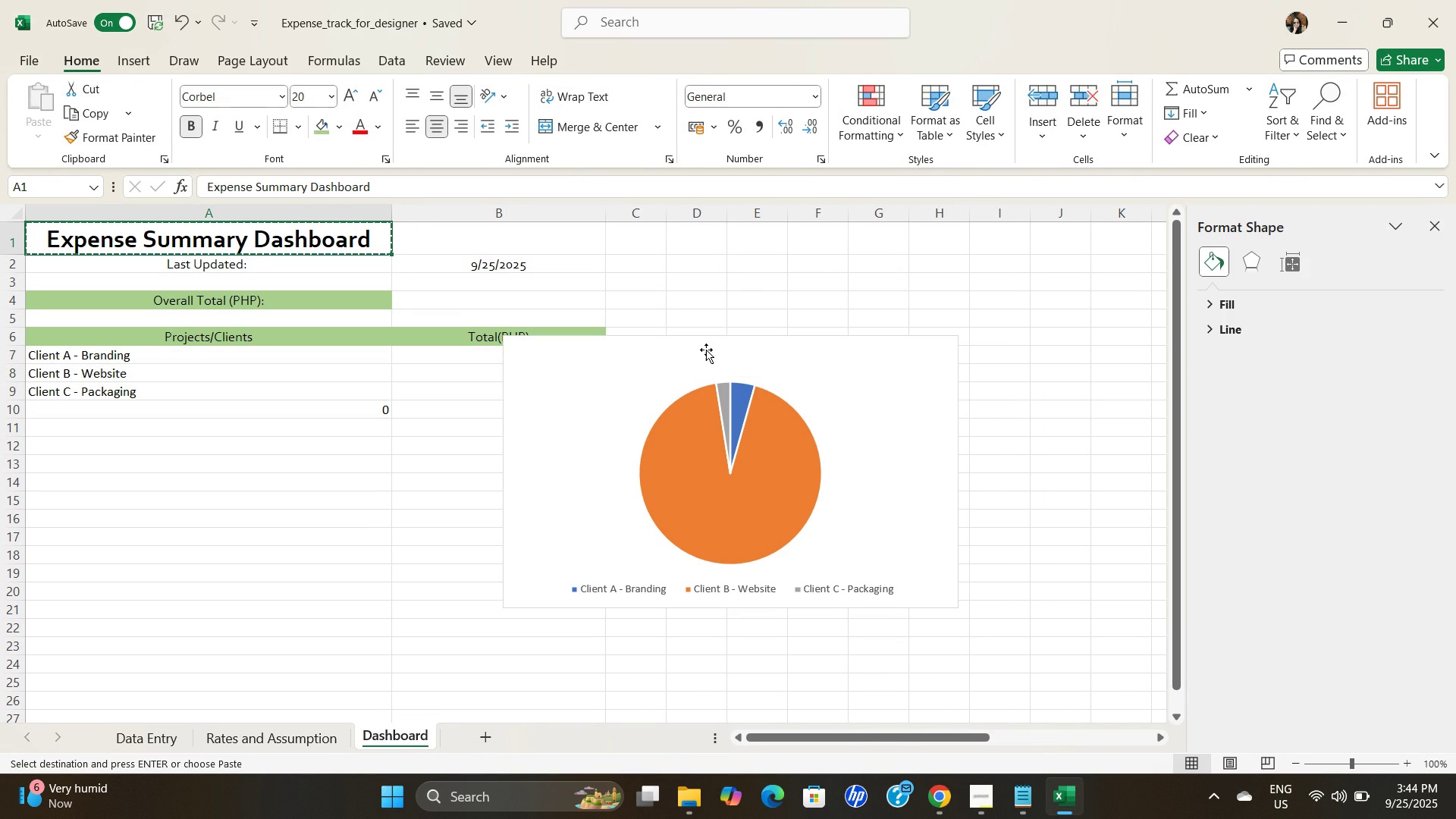 
key(Control+C)
 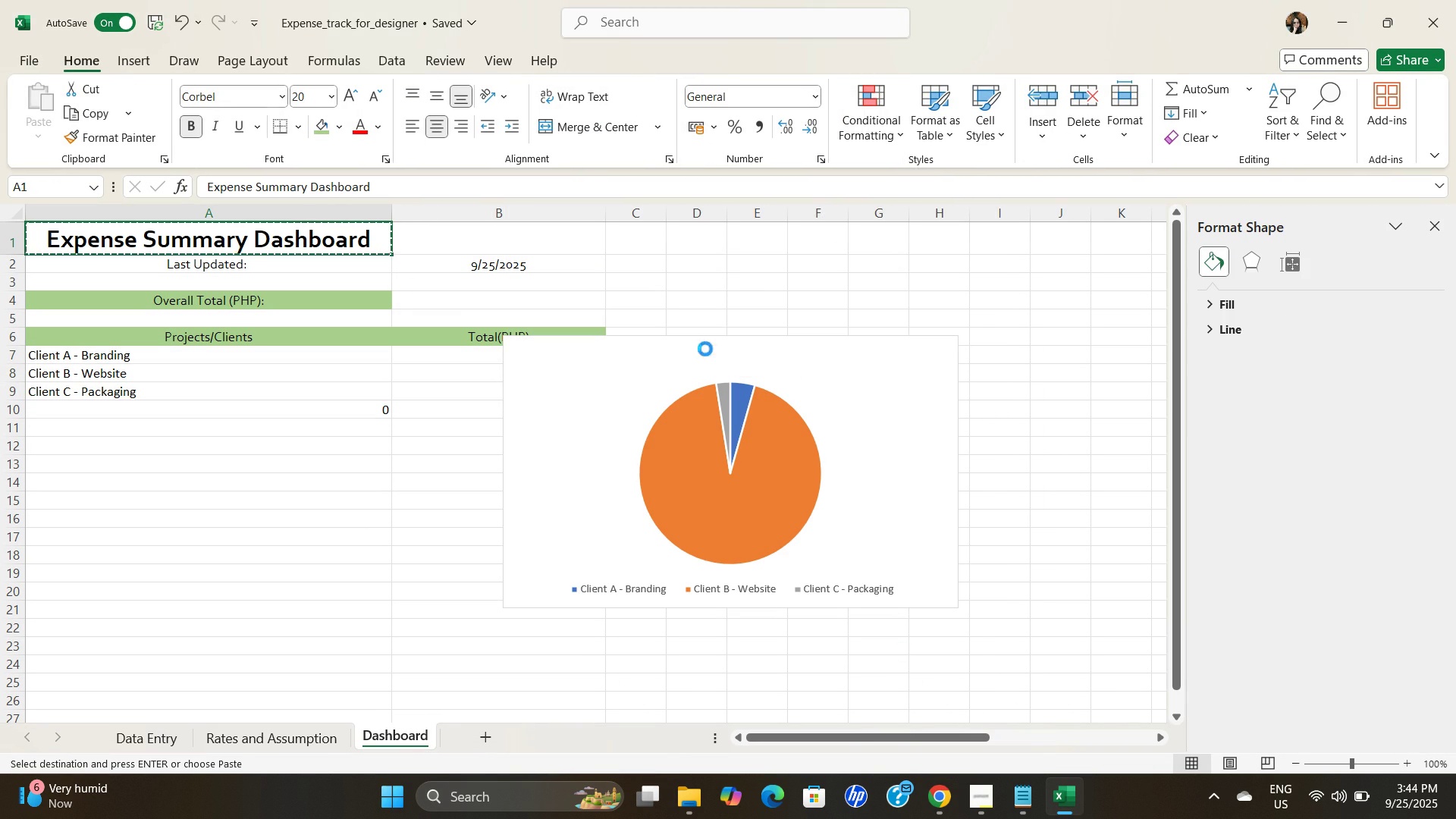 
key(Control+C)
 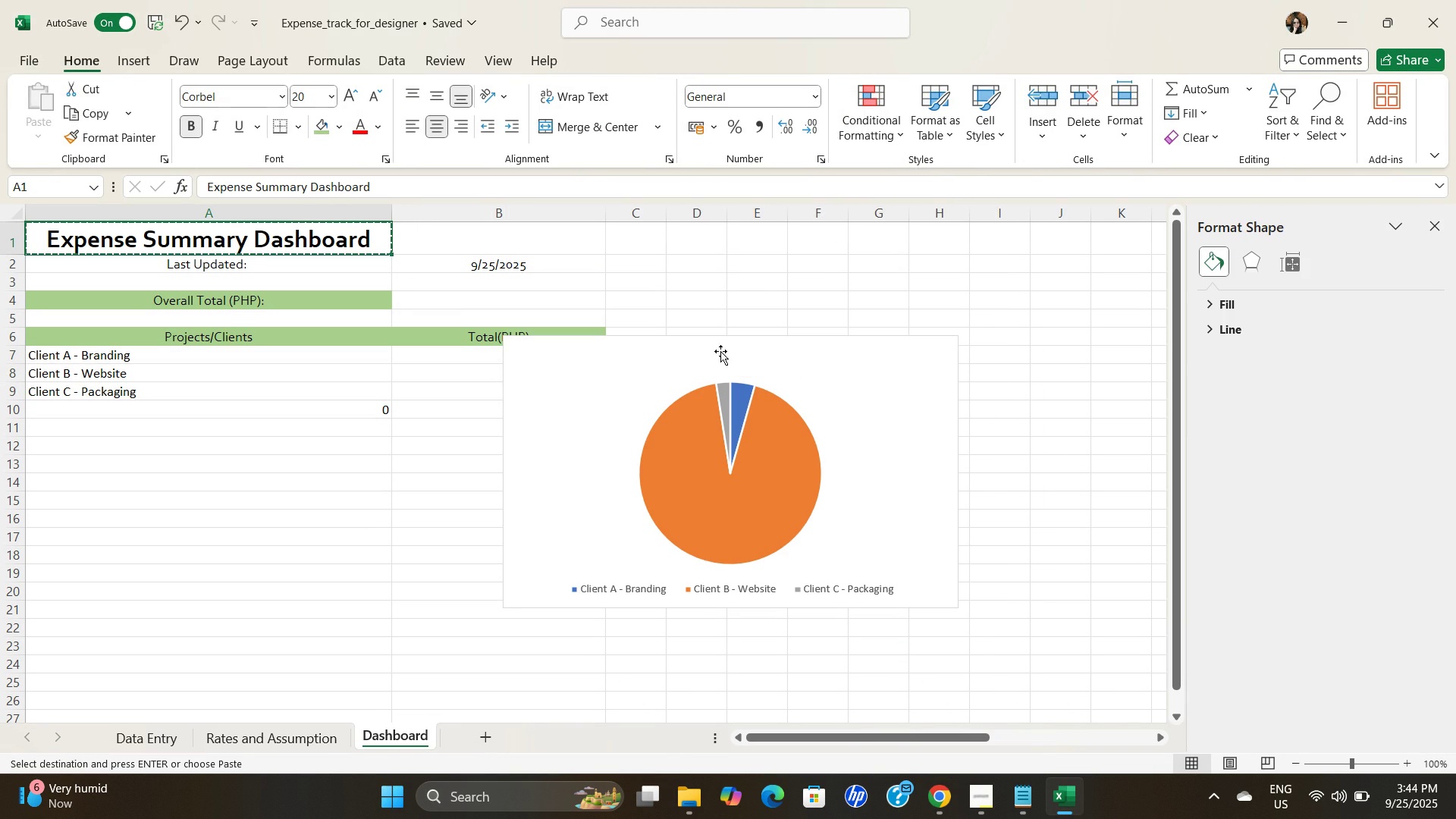 
double_click([720, 351])
 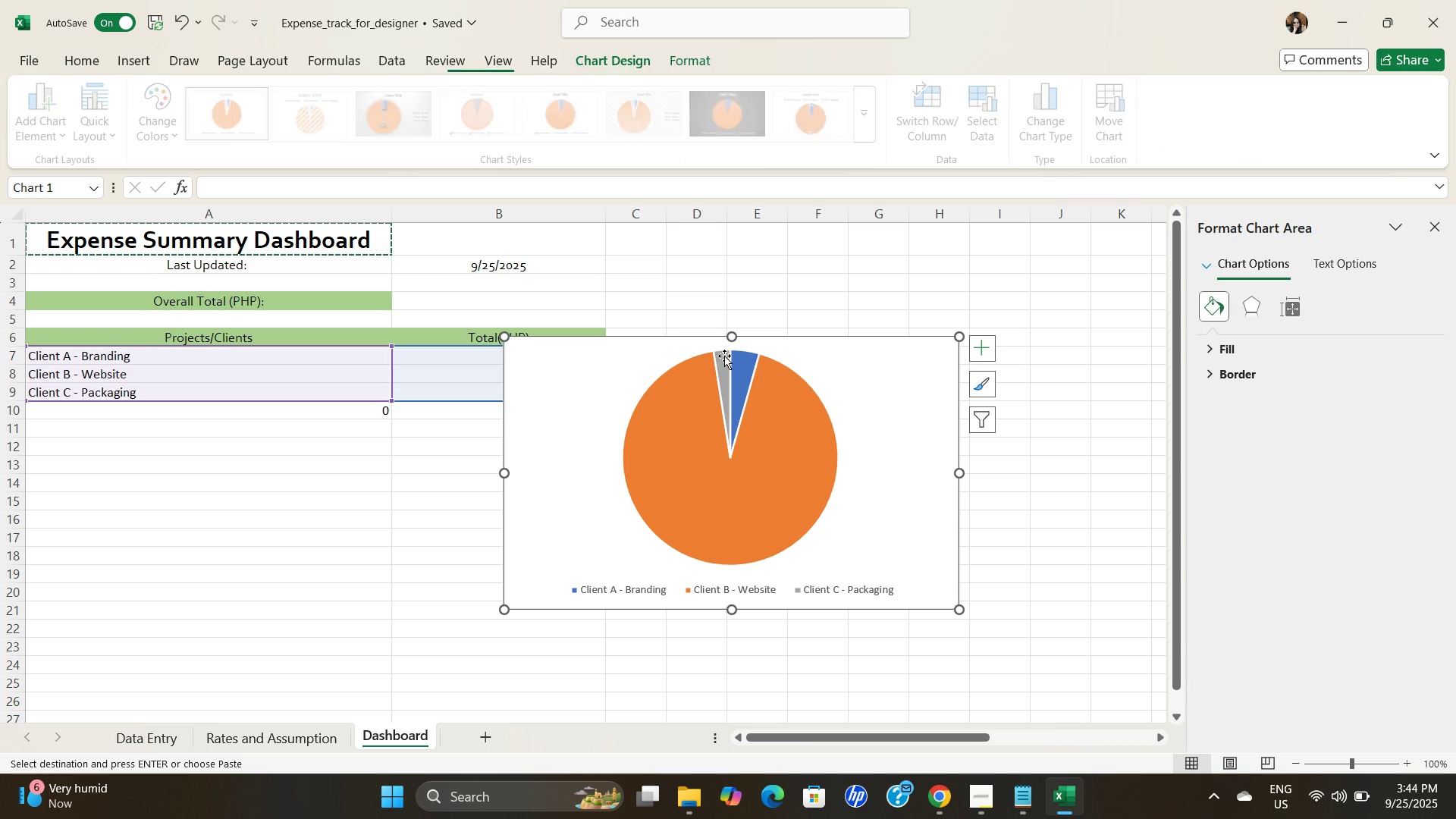 
double_click([724, 356])
 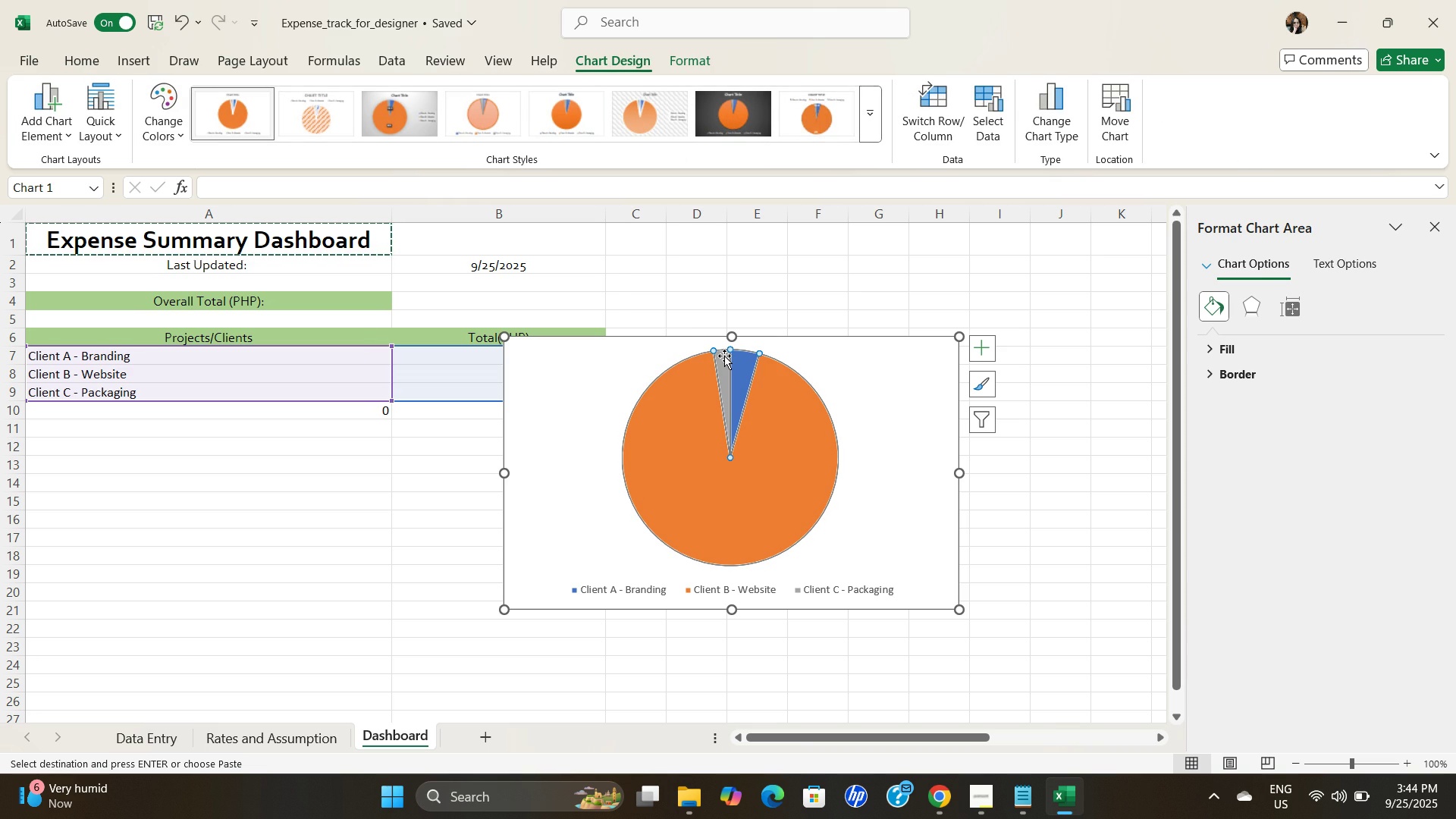 
triple_click([724, 356])
 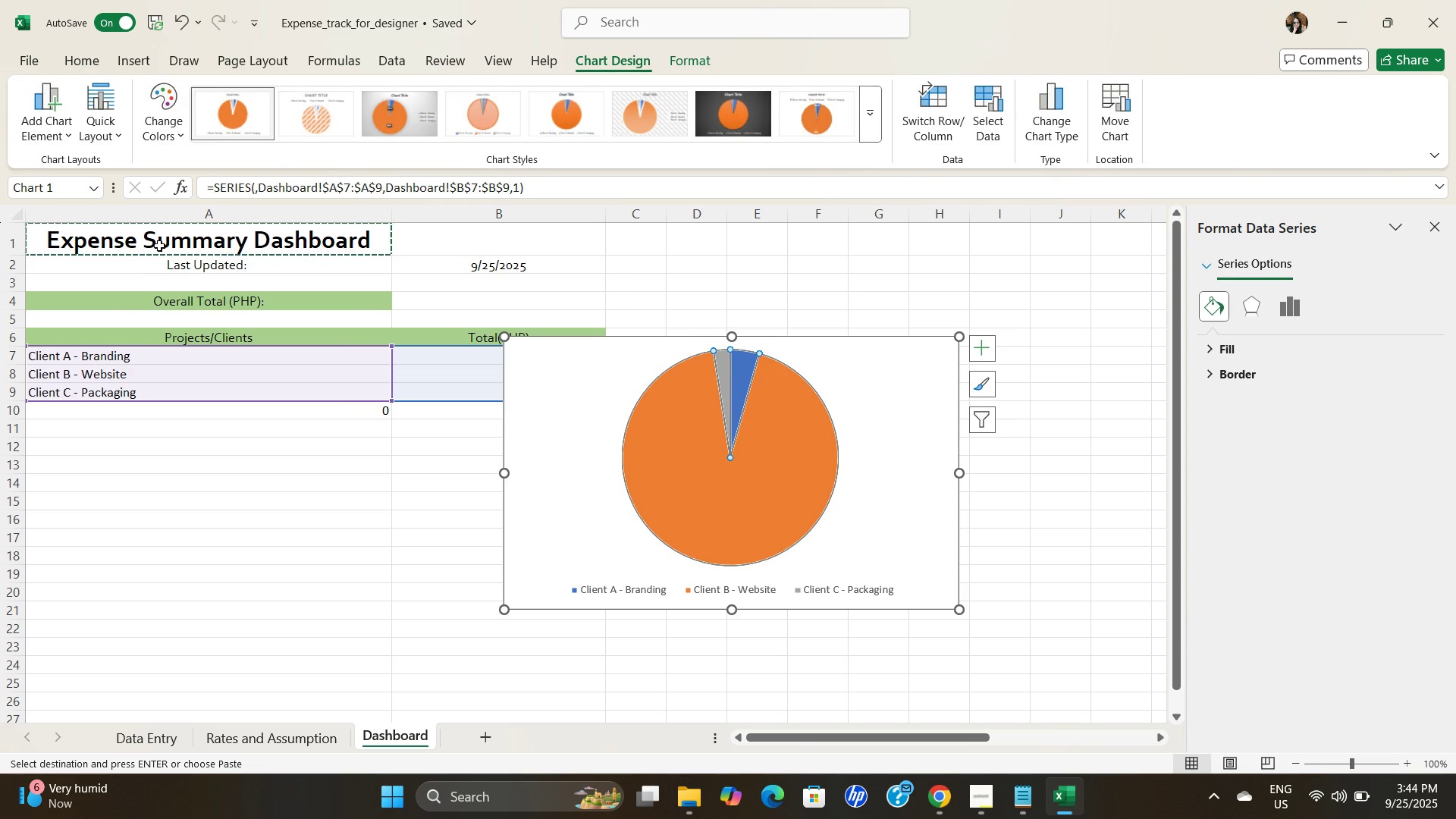 
double_click([191, 246])